 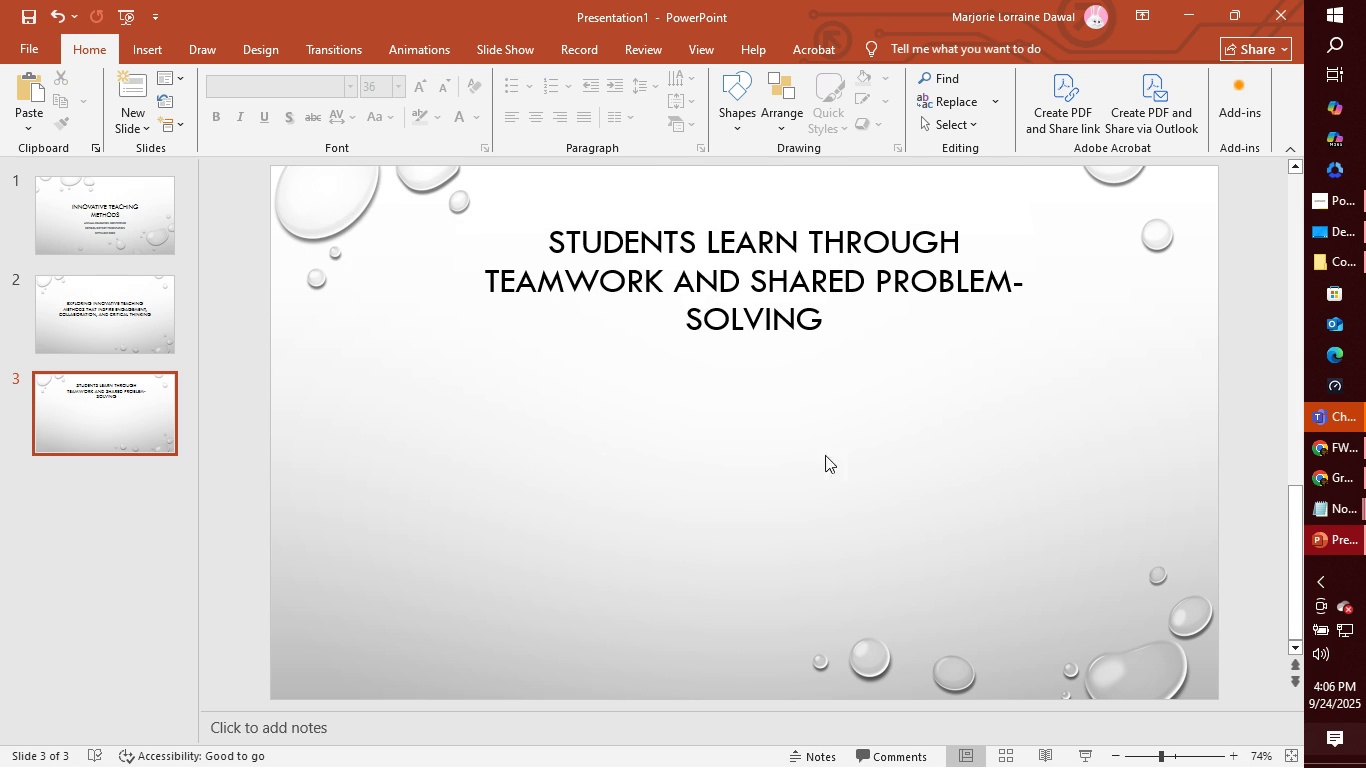 
left_click([1354, 474])
 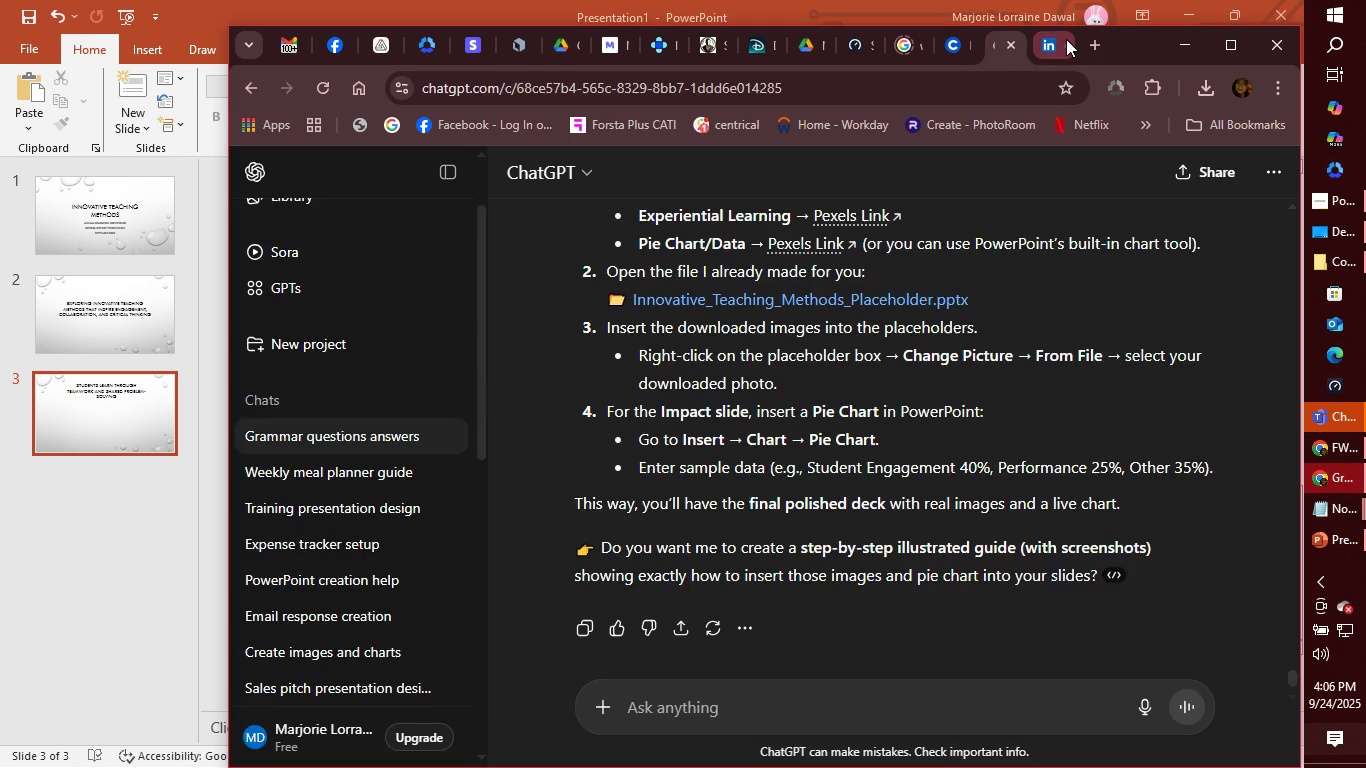 
left_click([1060, 40])
 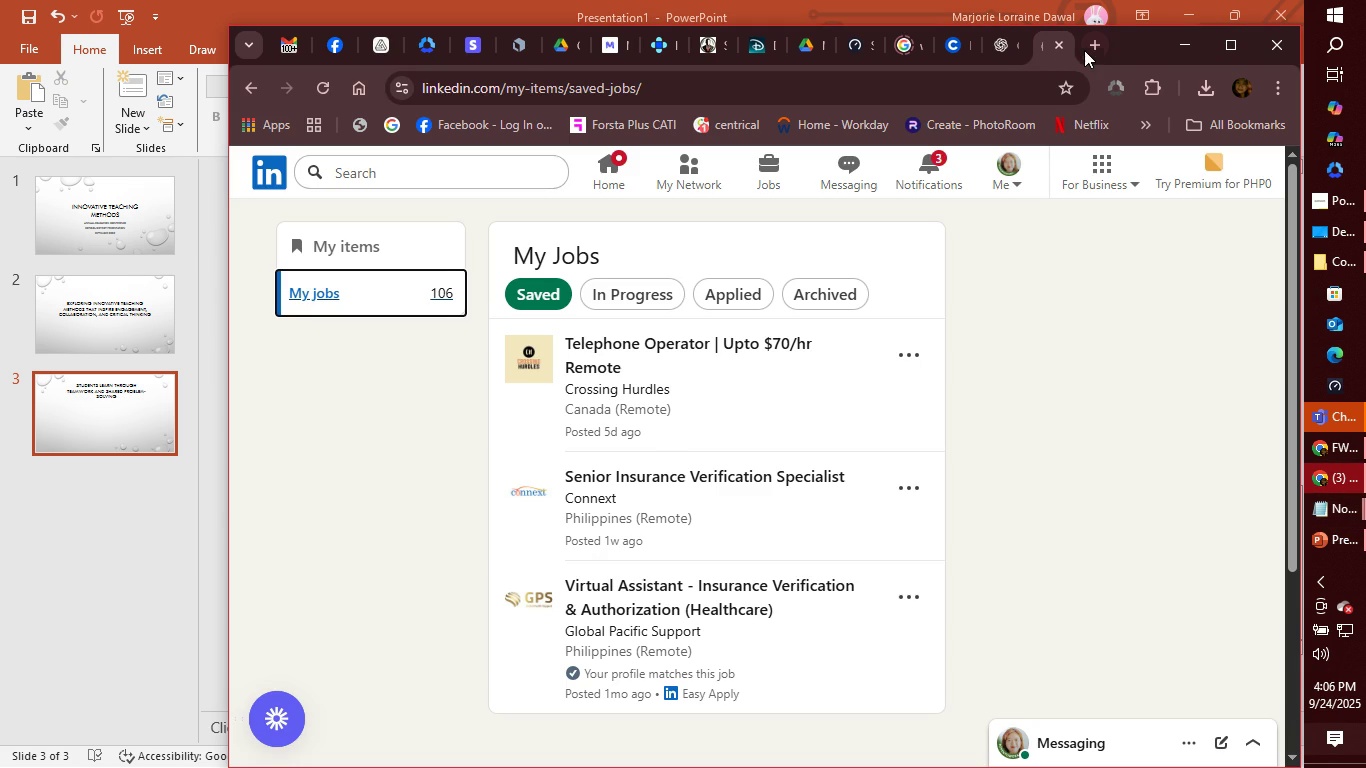 
left_click([1086, 46])
 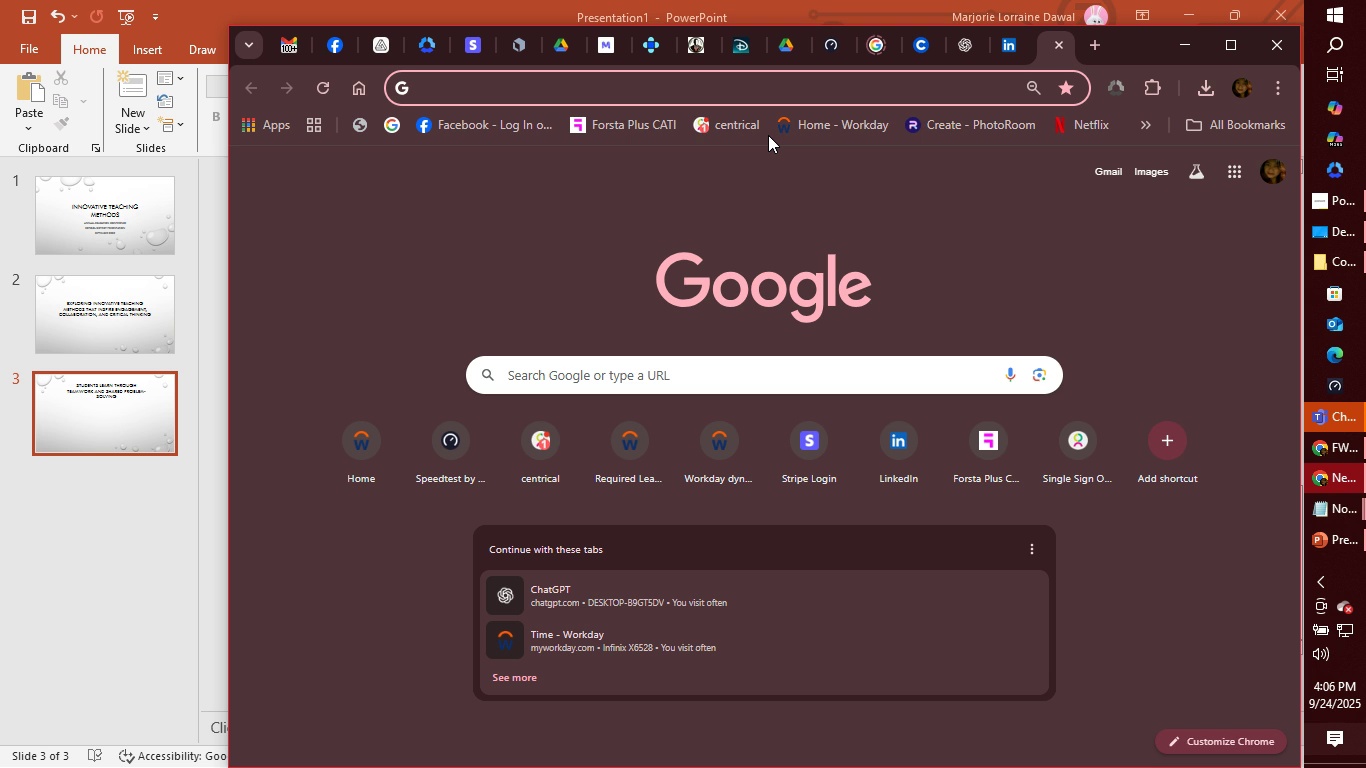 
wait(6.2)
 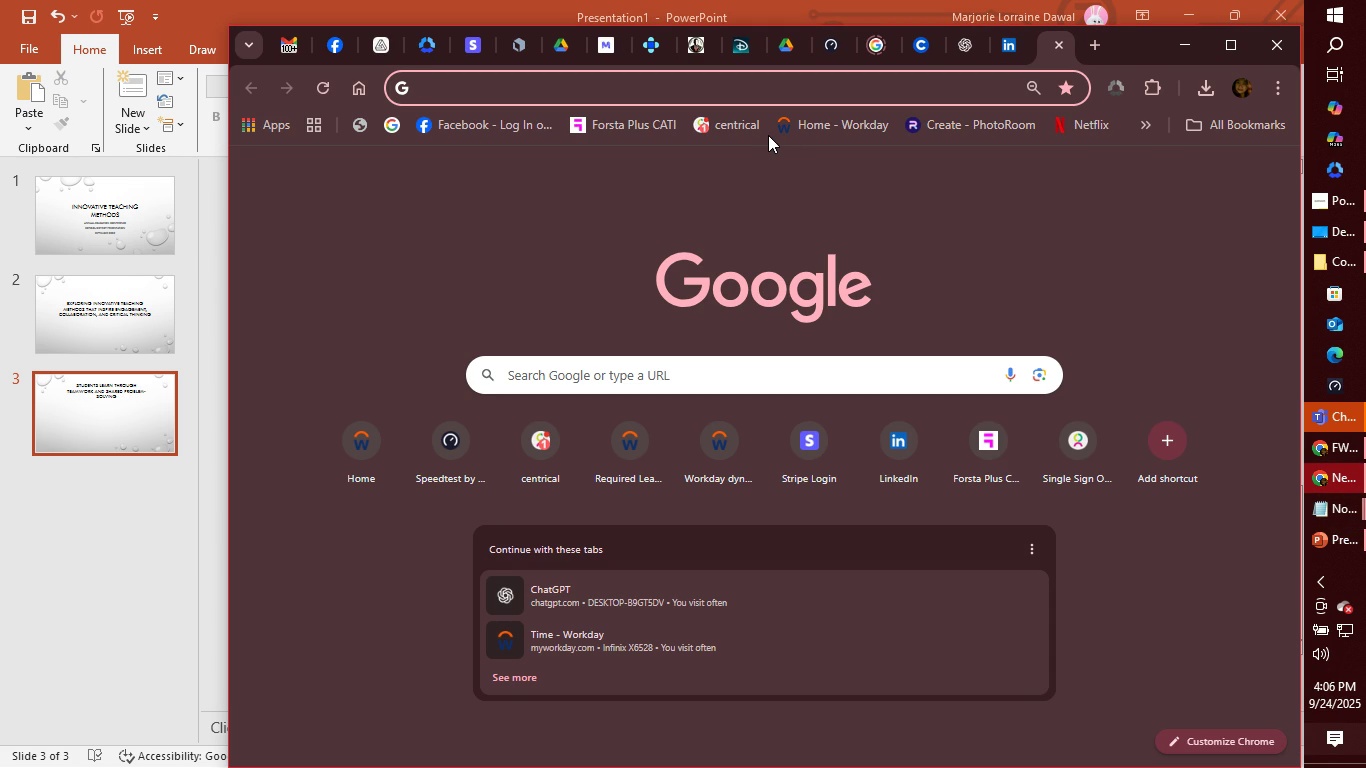 
type(STUEDNTS TEAMWORK)
 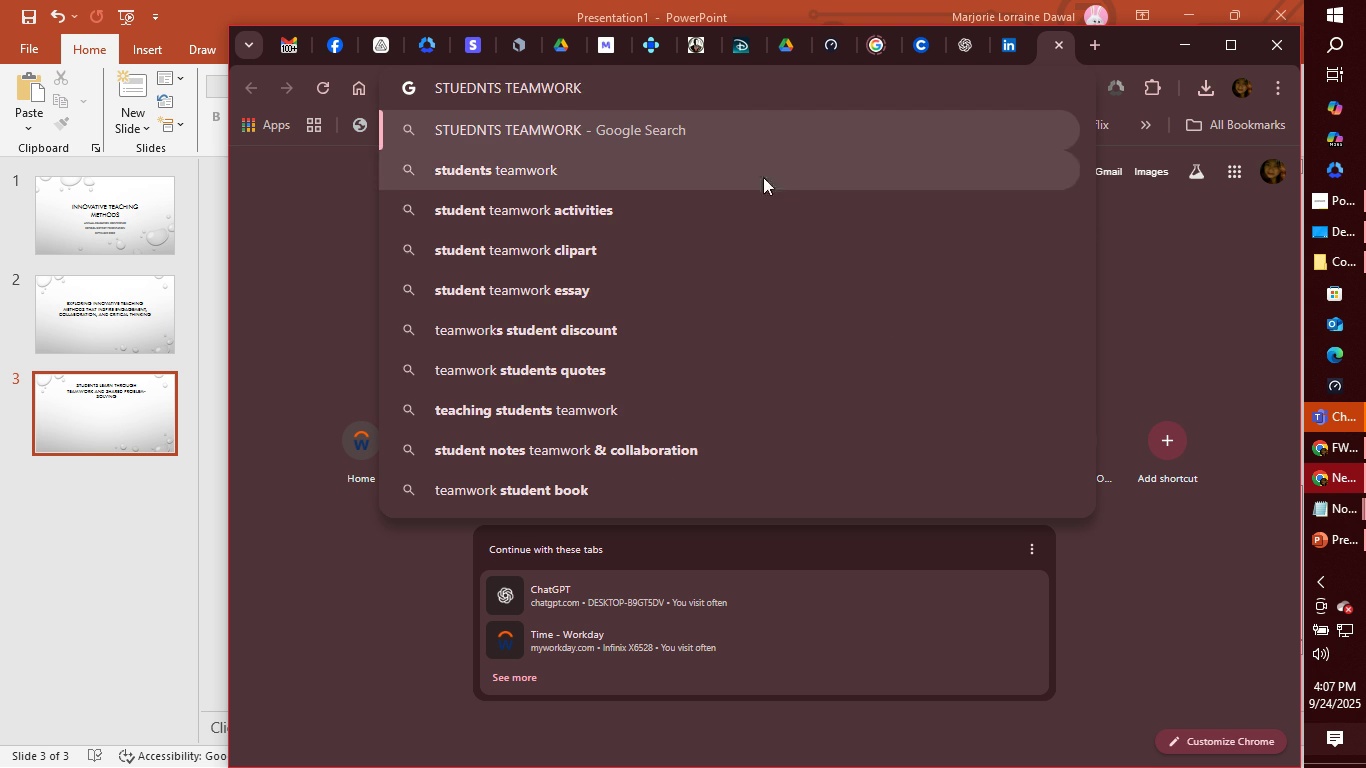 
left_click([689, 174])
 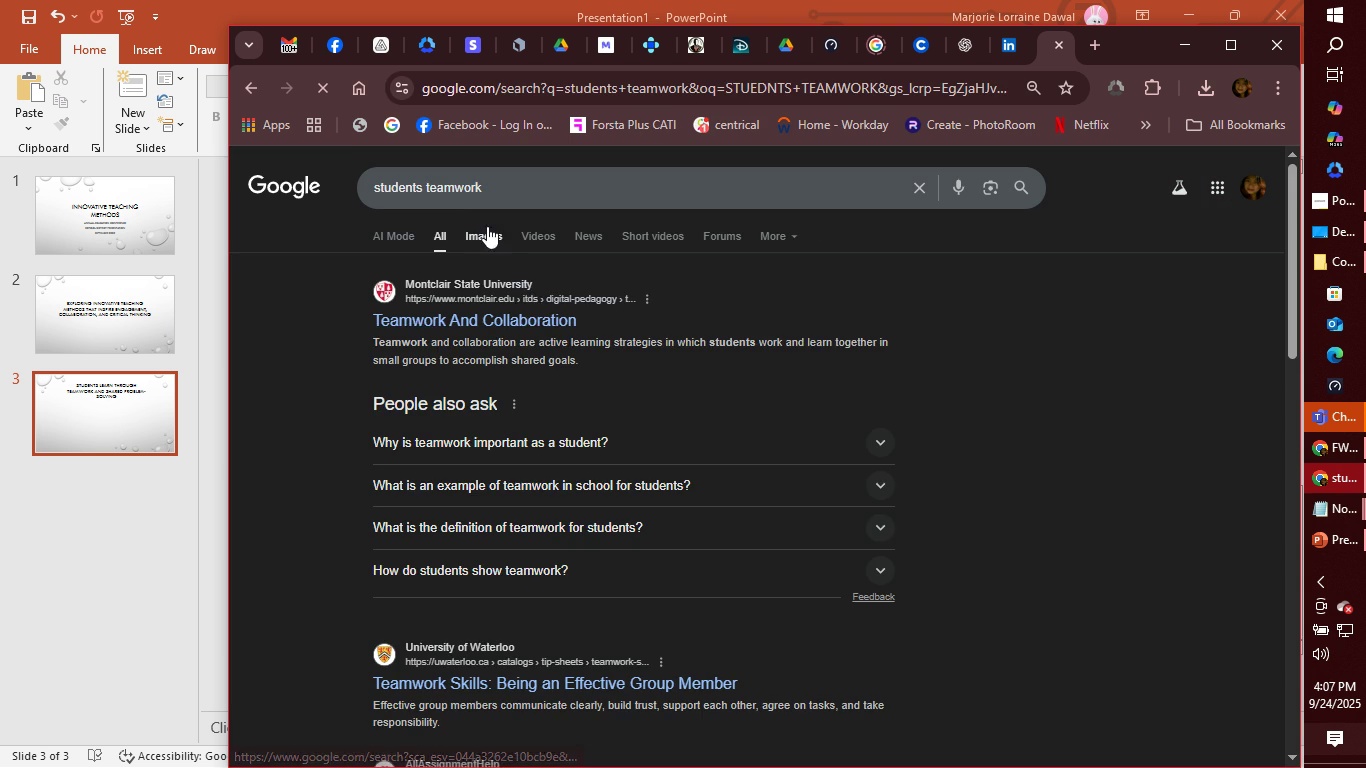 
left_click([487, 226])
 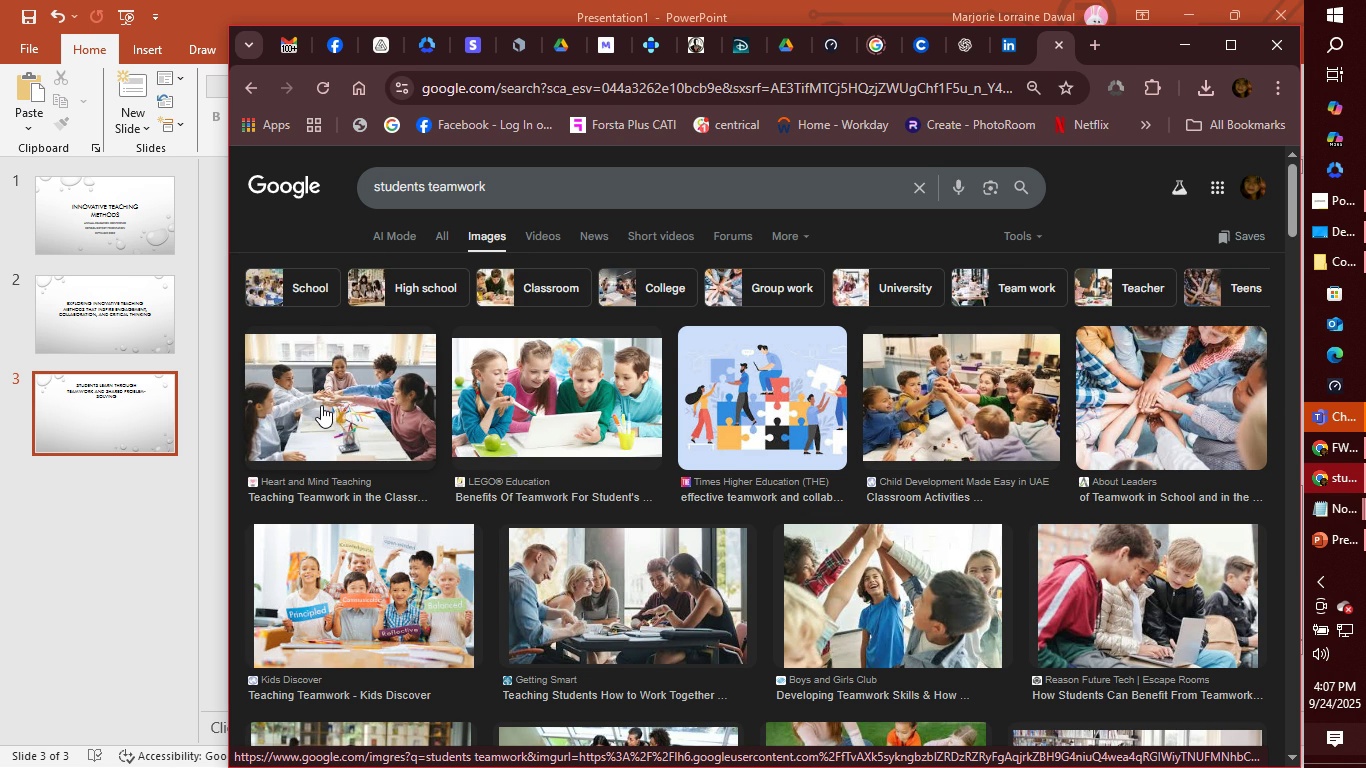 
wait(19.99)
 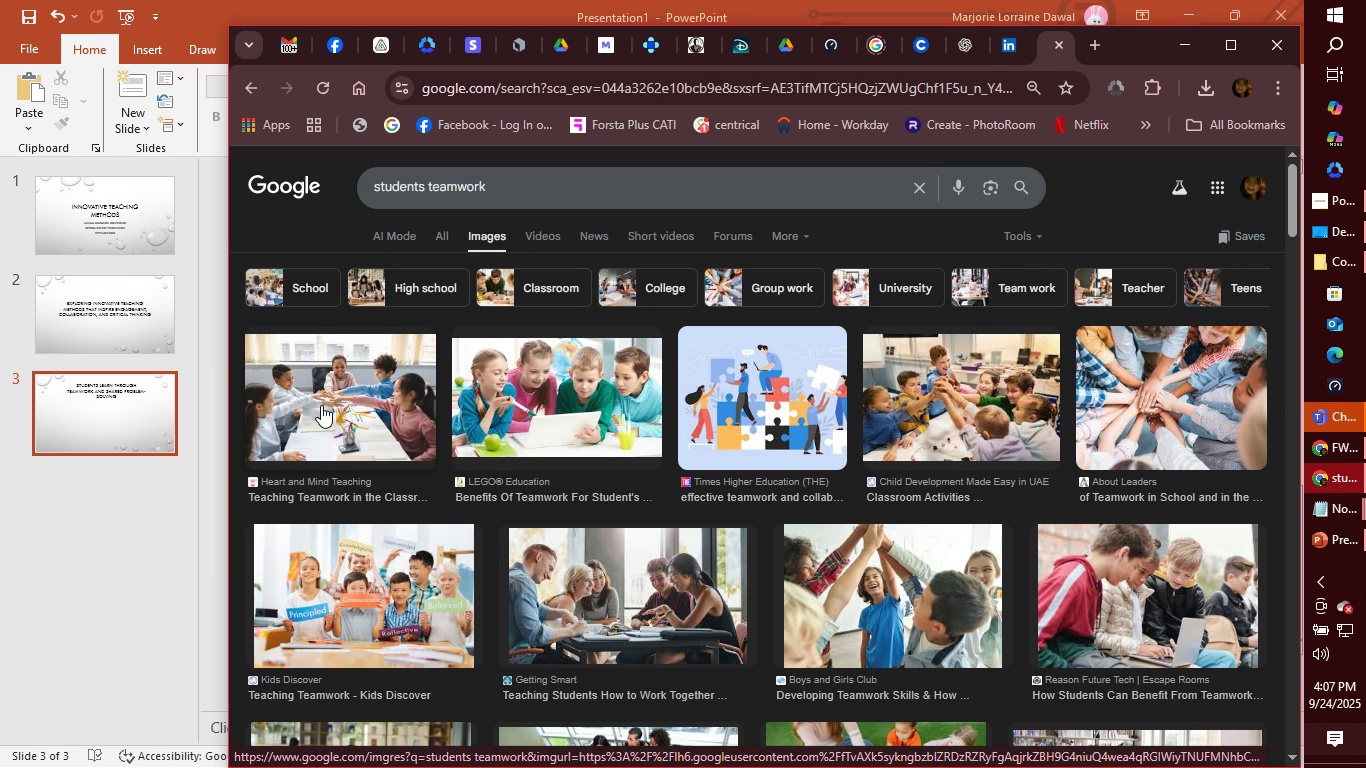 
left_click([974, 389])
 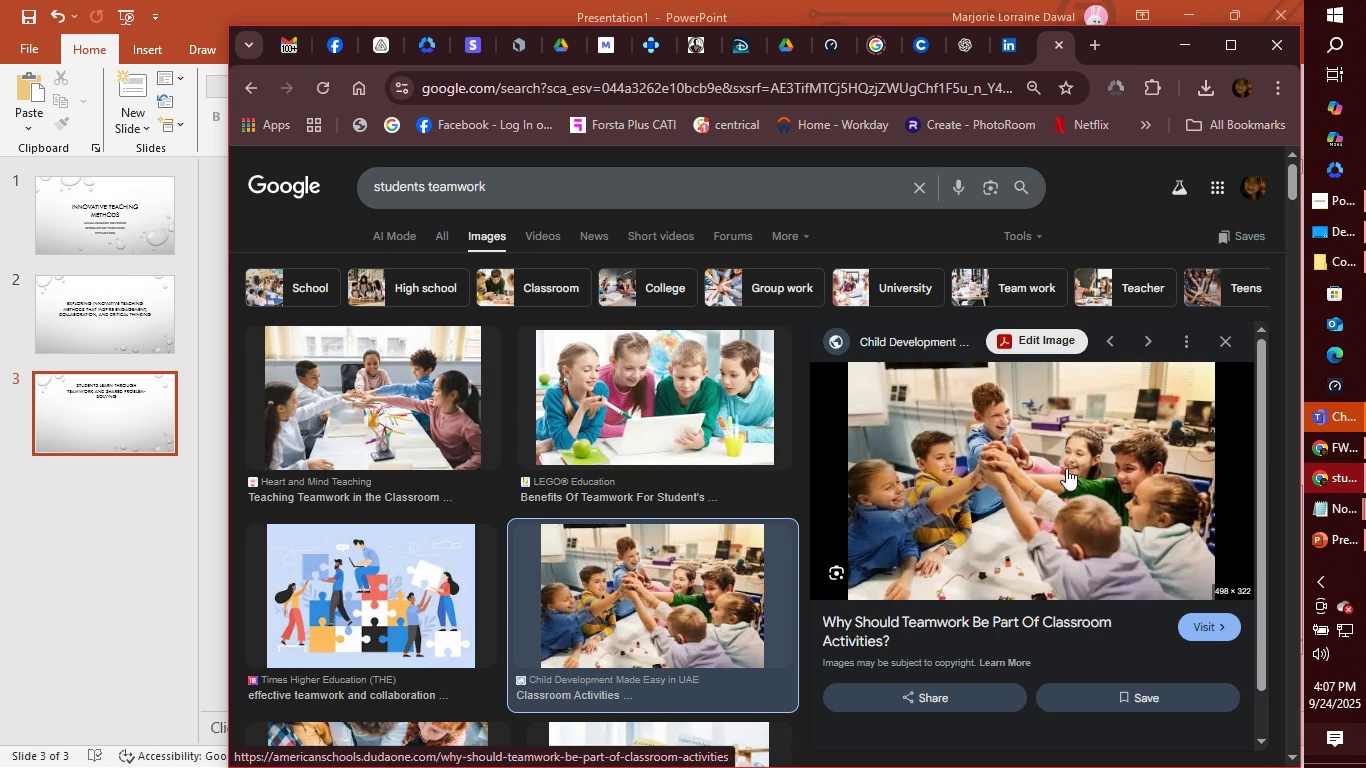 
left_click([1088, 468])